 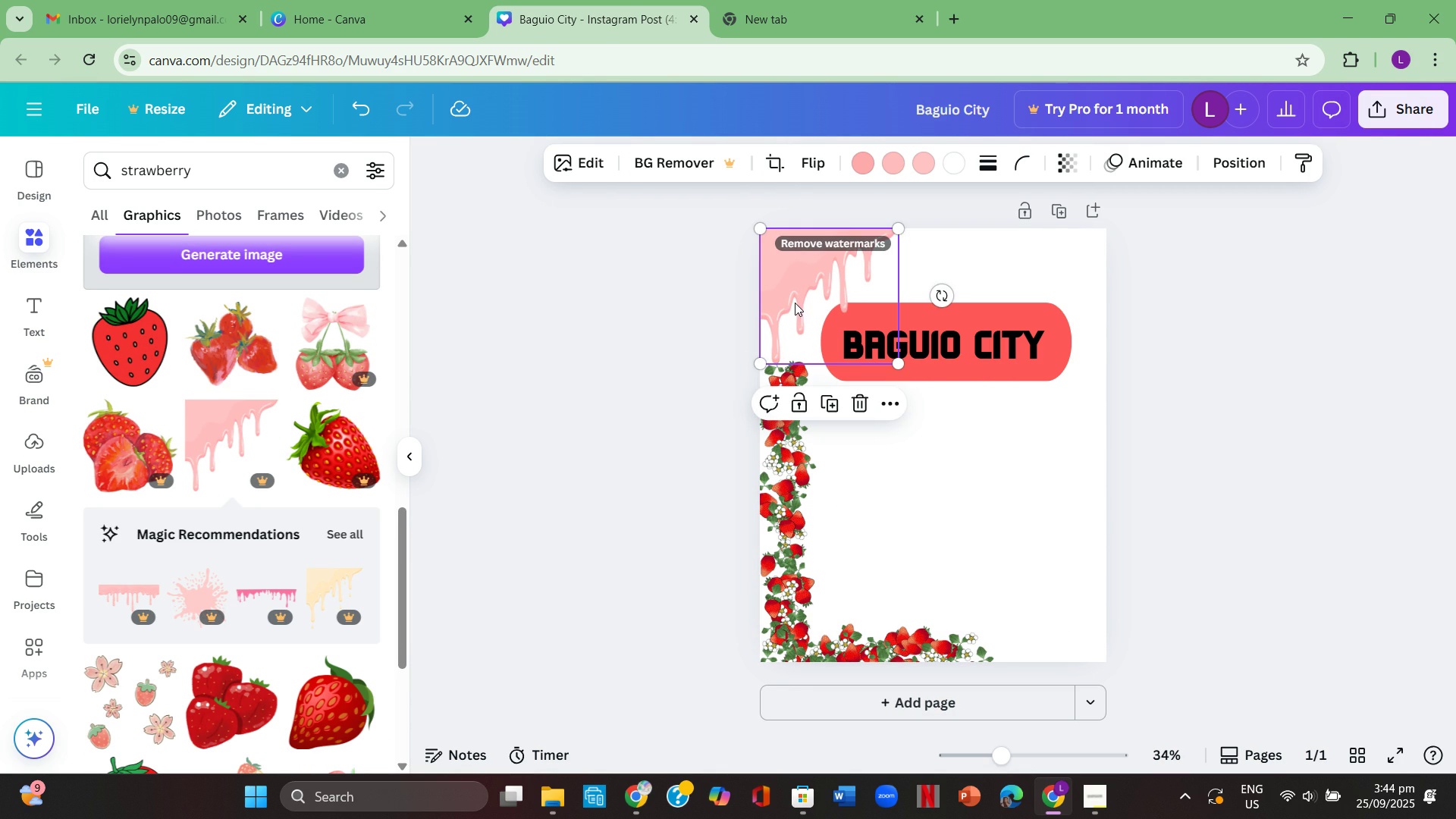 
key(Backspace)
 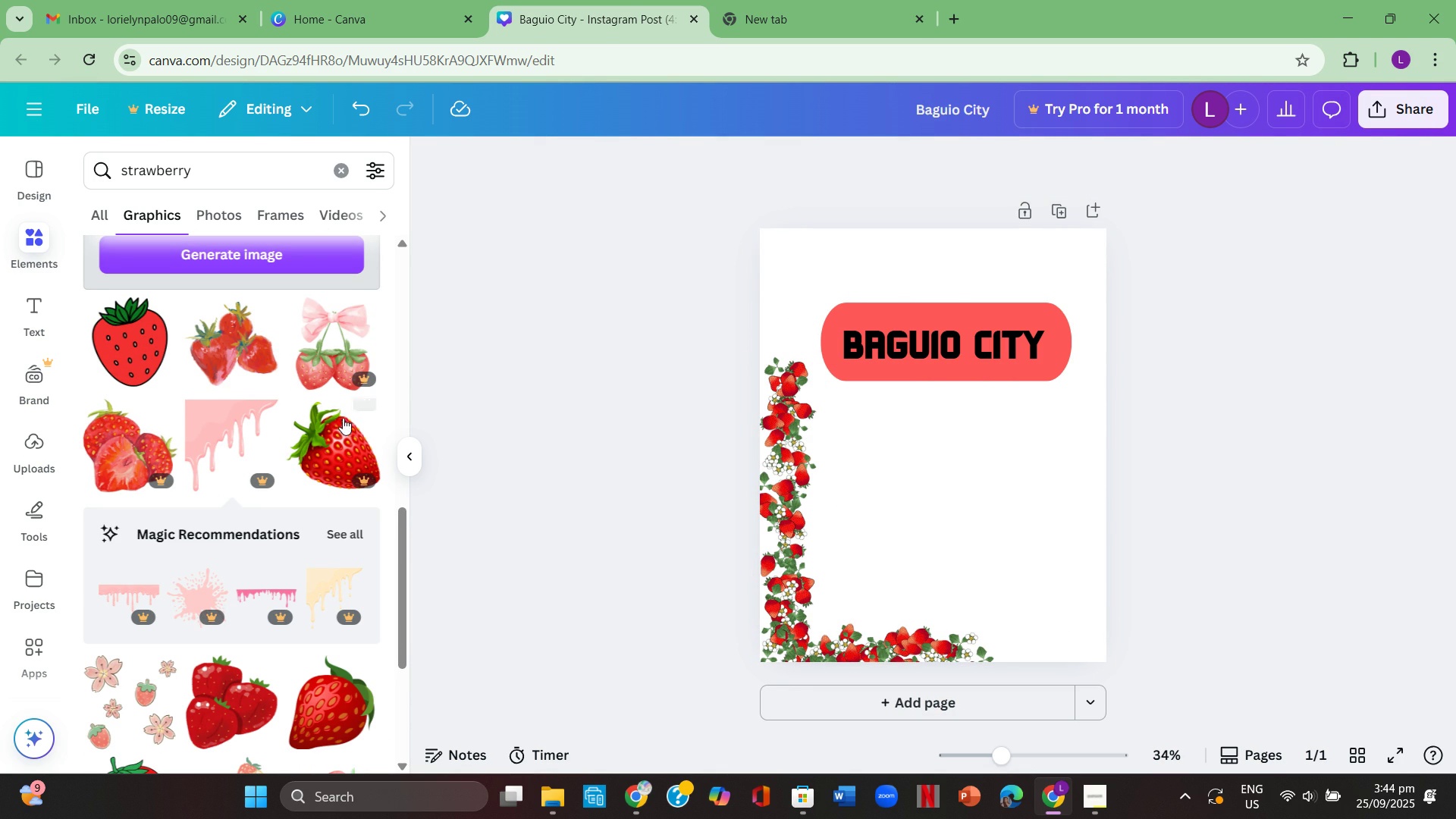 
scroll: coordinate [287, 450], scroll_direction: down, amount: 5.0
 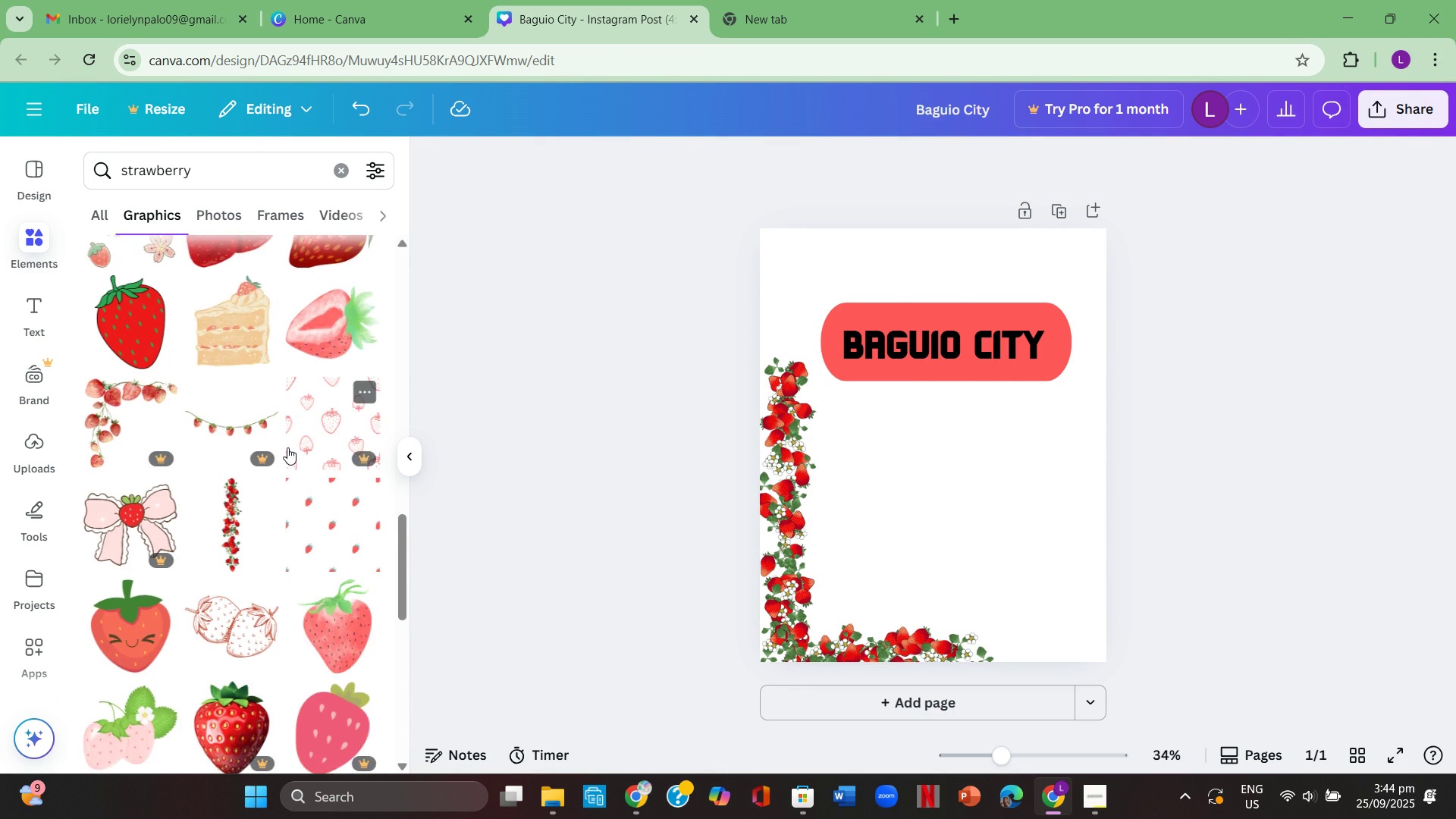 
scroll: coordinate [287, 447], scroll_direction: up, amount: 1.0
 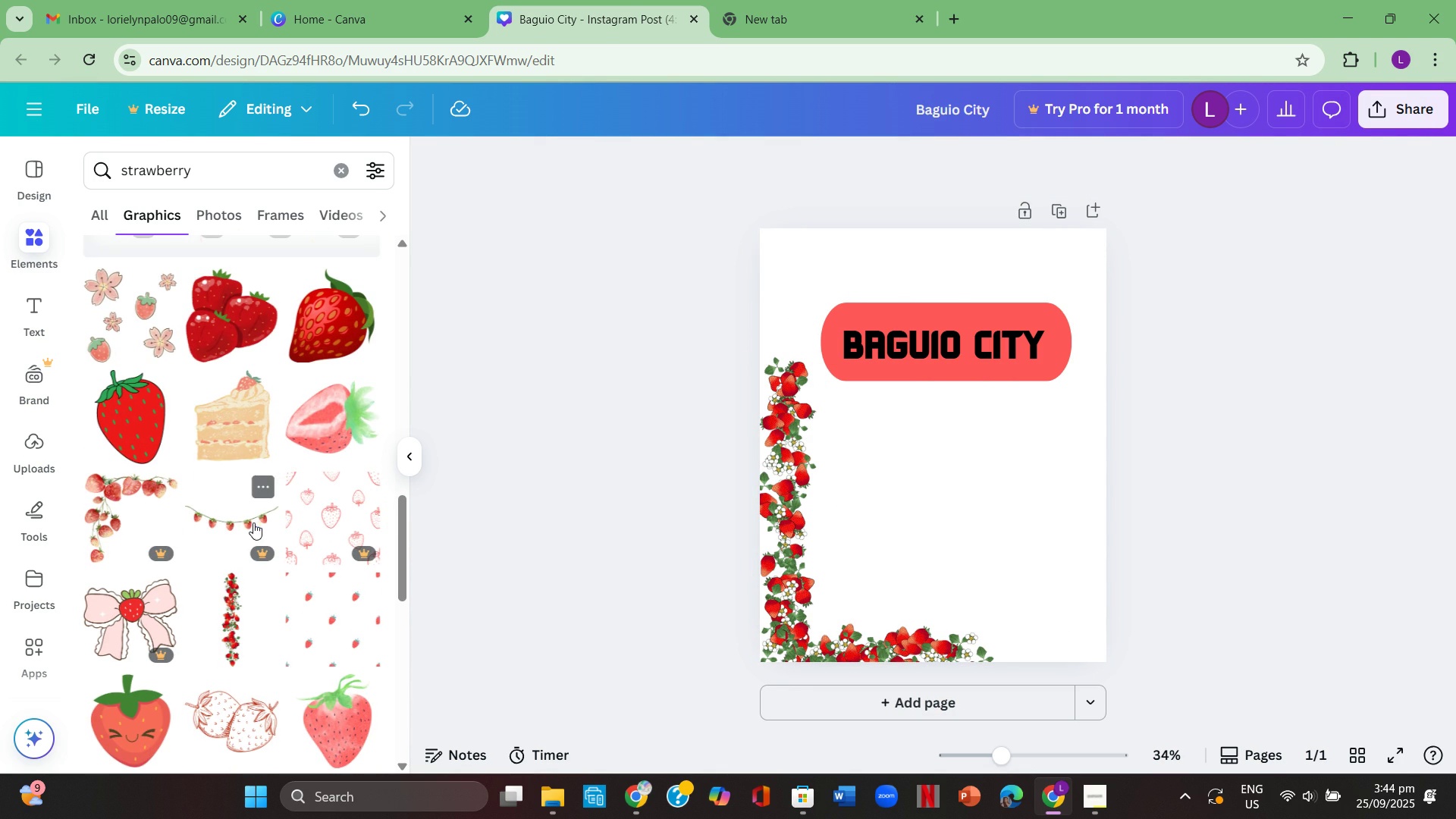 
scroll: coordinate [252, 518], scroll_direction: down, amount: 2.0
 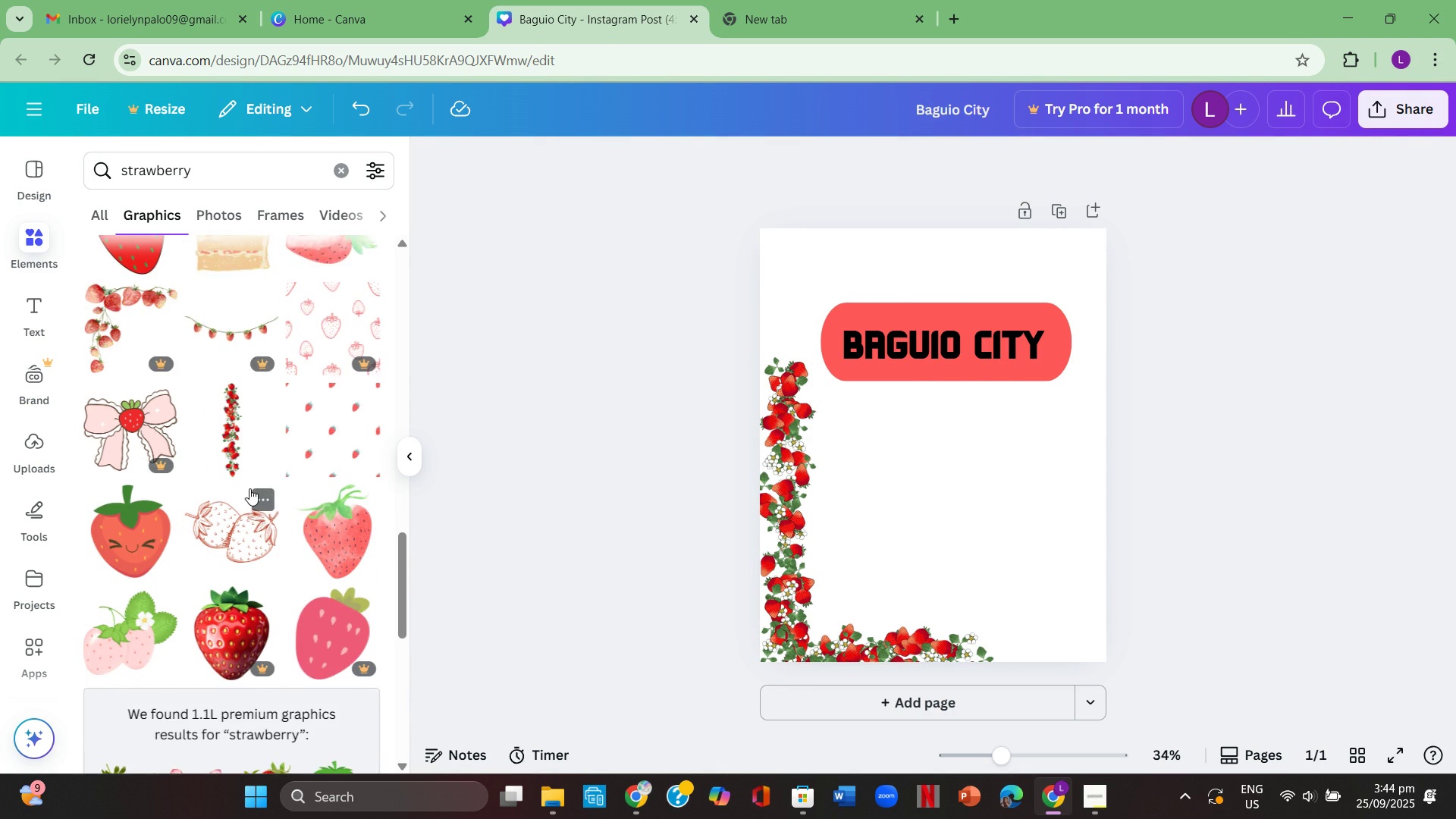 
scroll: coordinate [249, 488], scroll_direction: up, amount: 1.0
 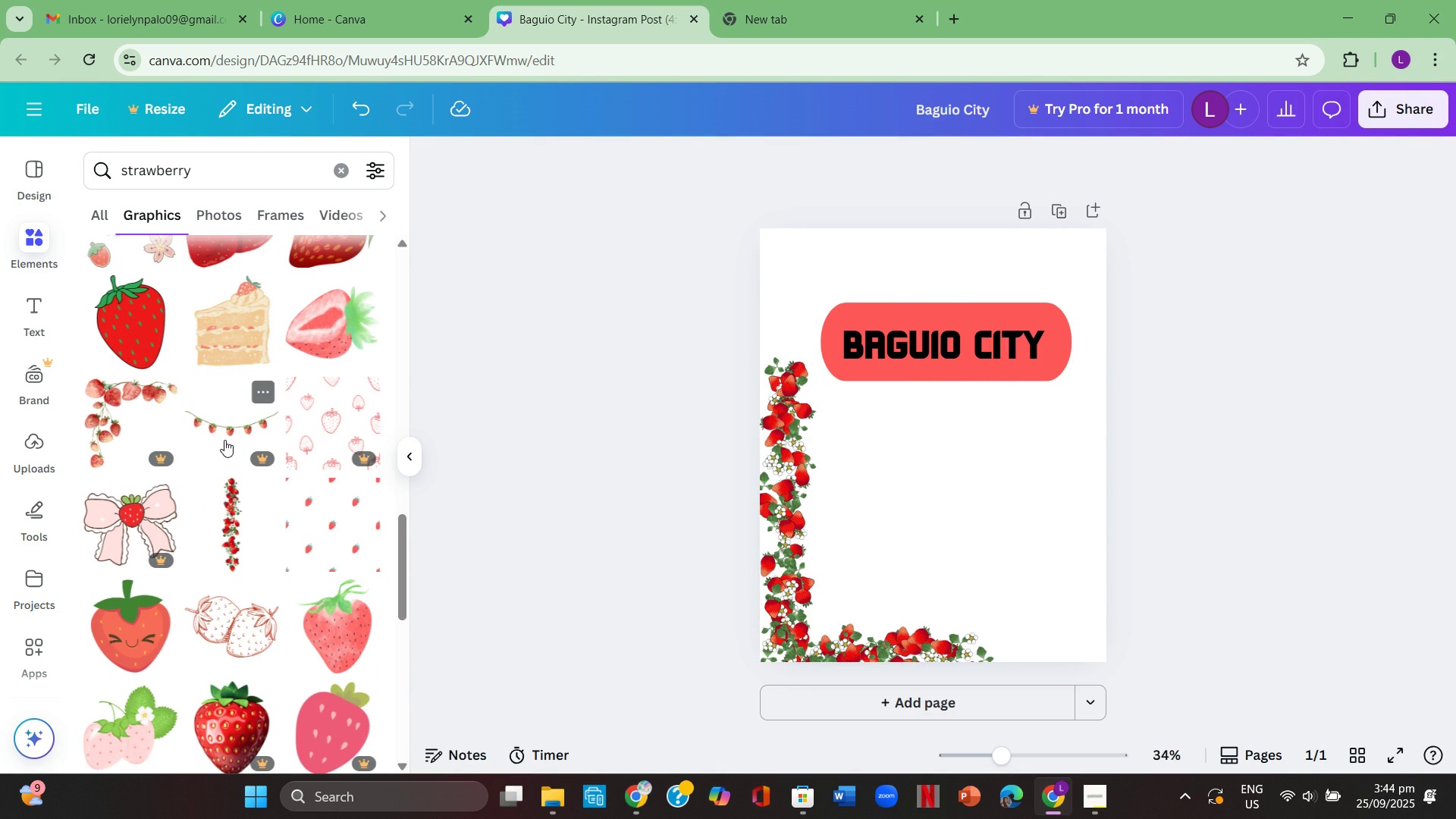 
left_click([224, 440])